 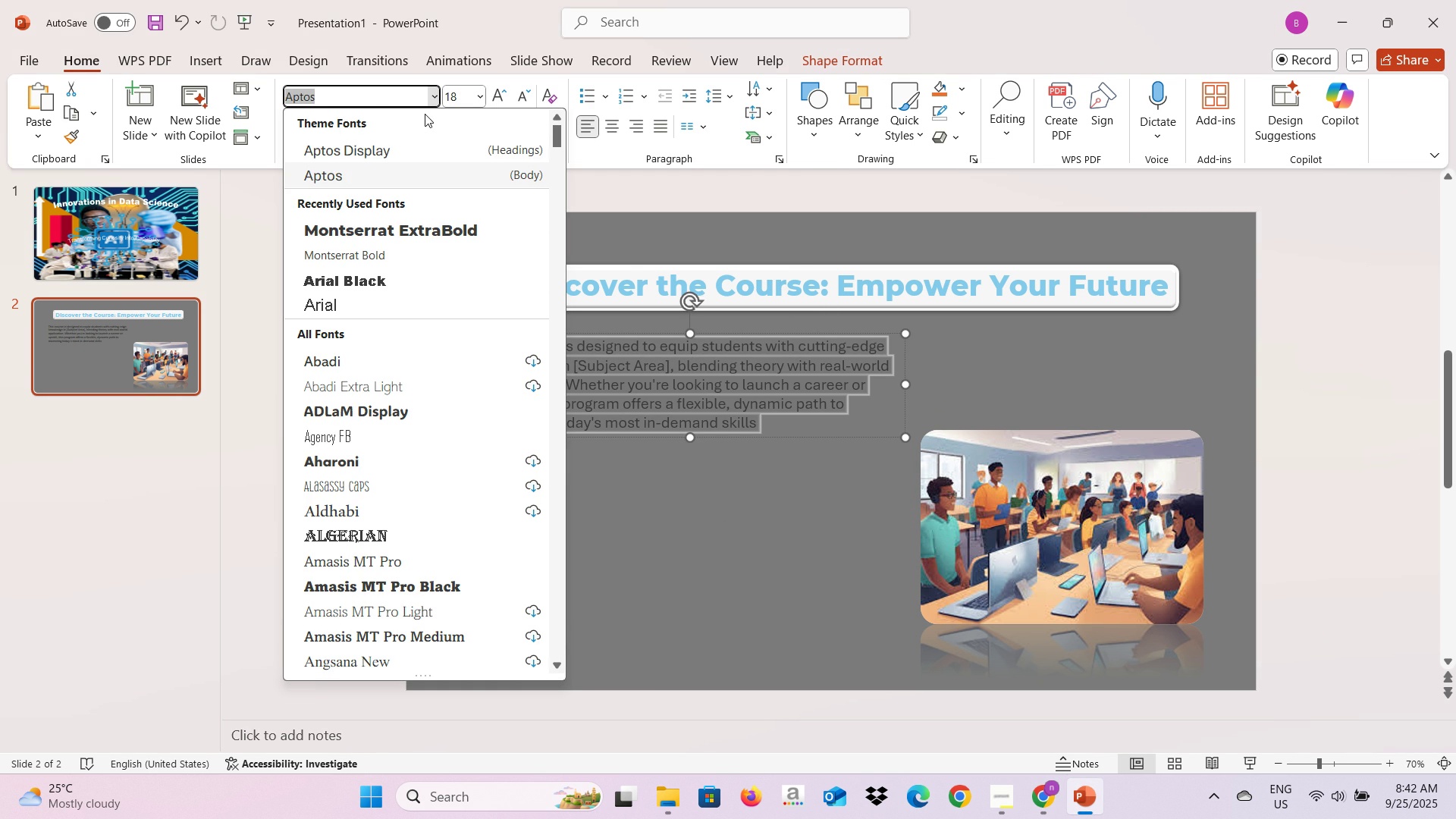 
type(open)
 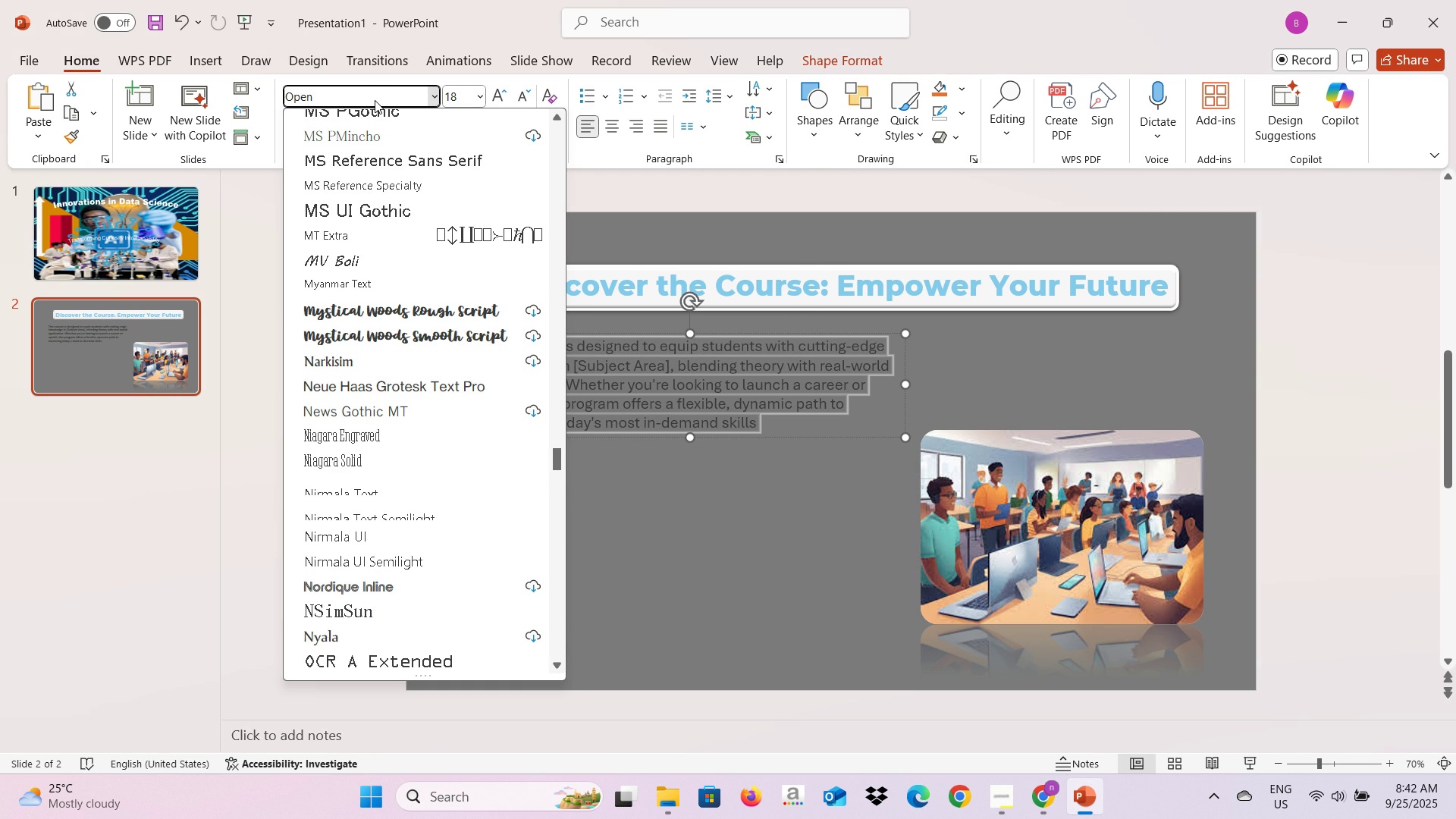 
key(Alt+AltLeft)
 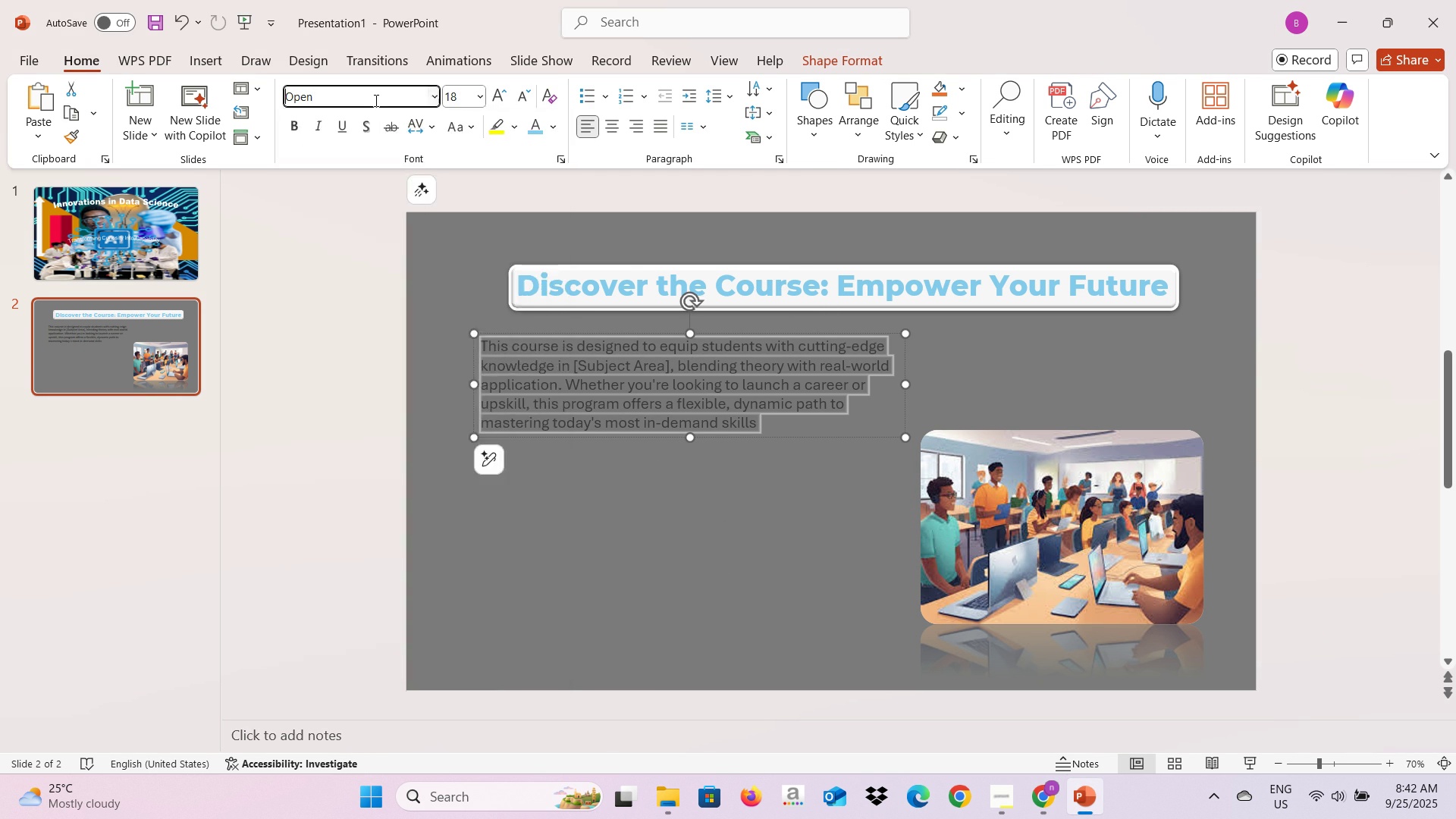 
key(Alt+Tab)
 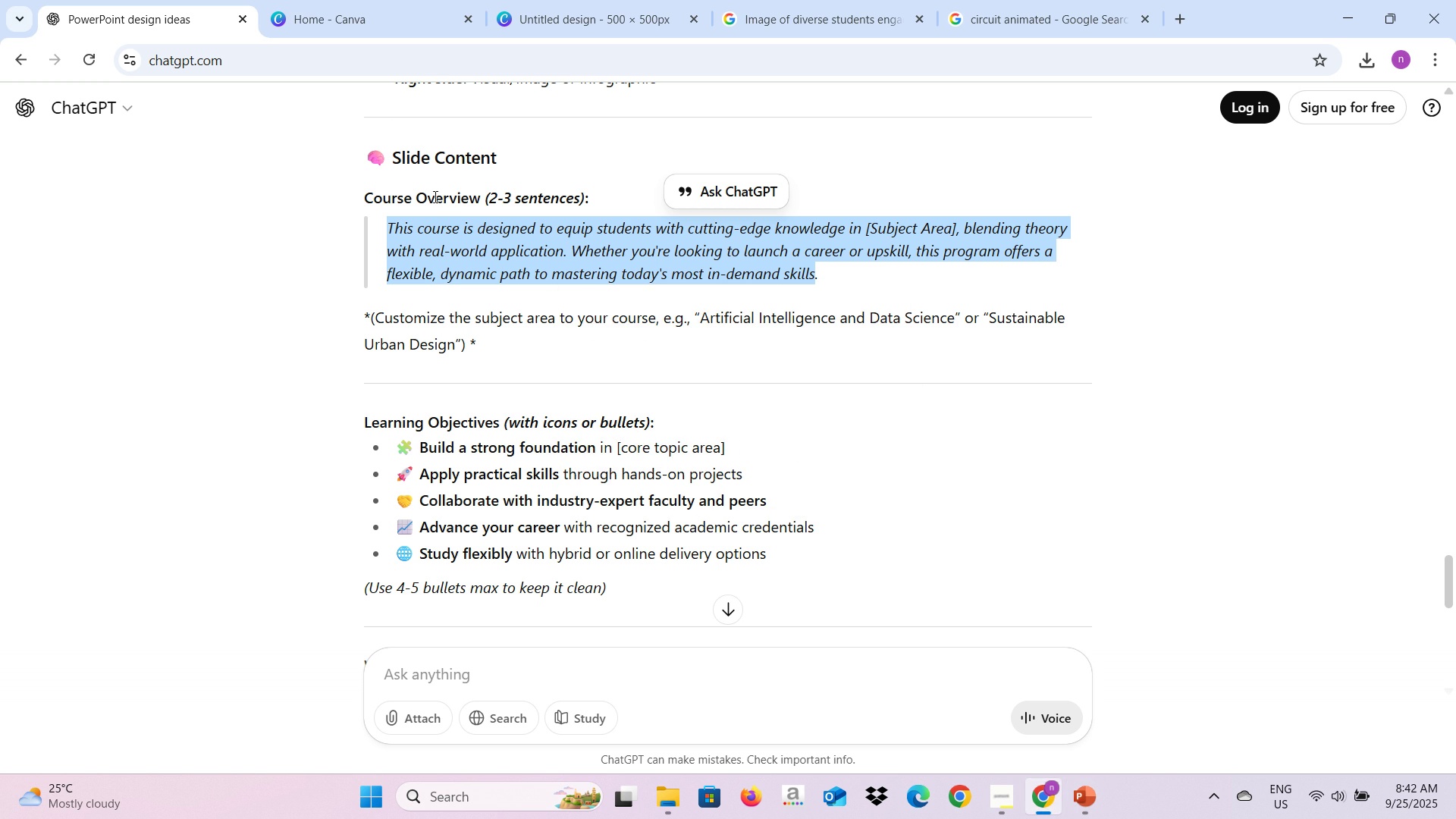 
scroll: coordinate [506, 270], scroll_direction: down, amount: 7.0
 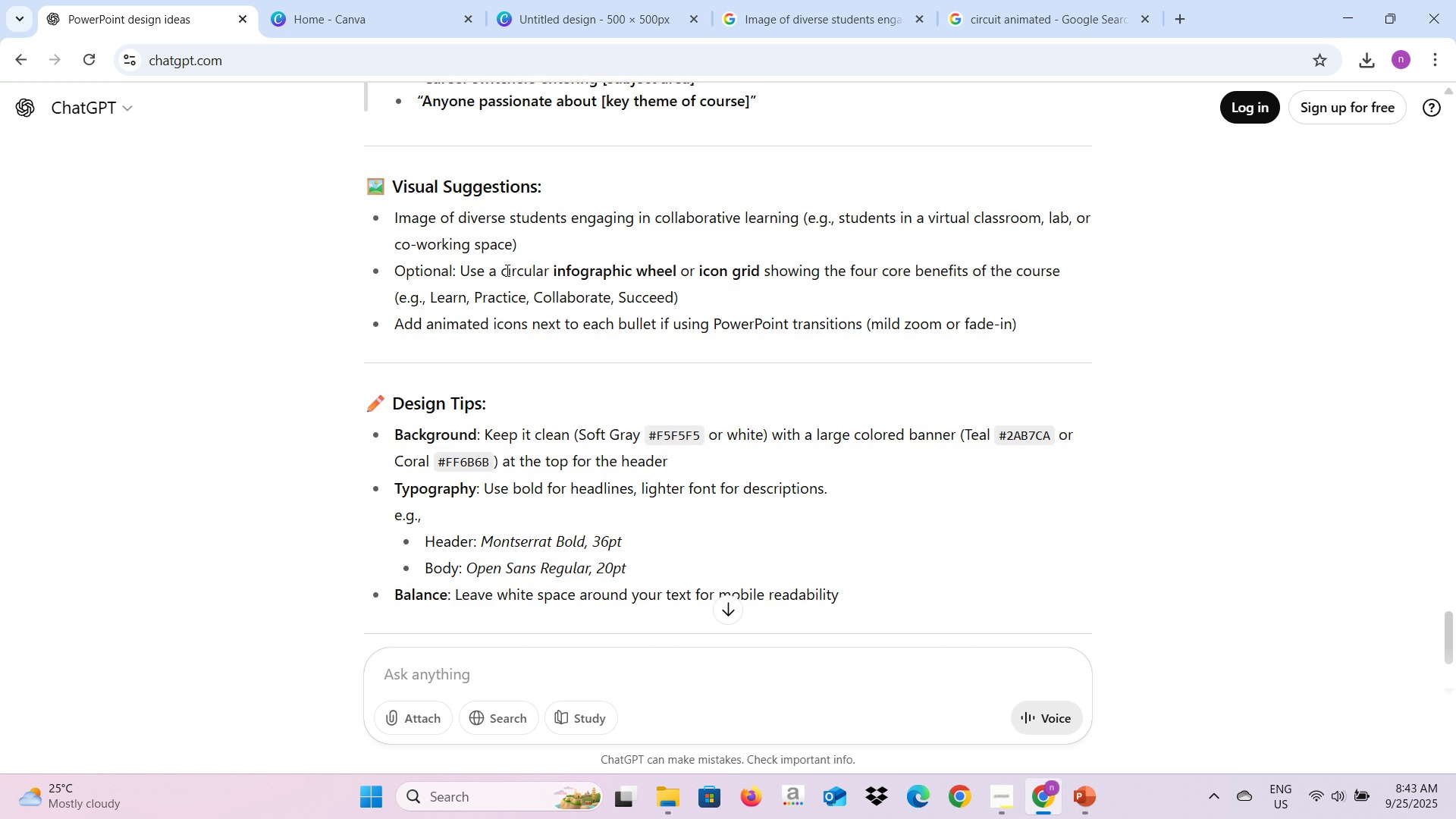 
key(Alt+AltLeft)
 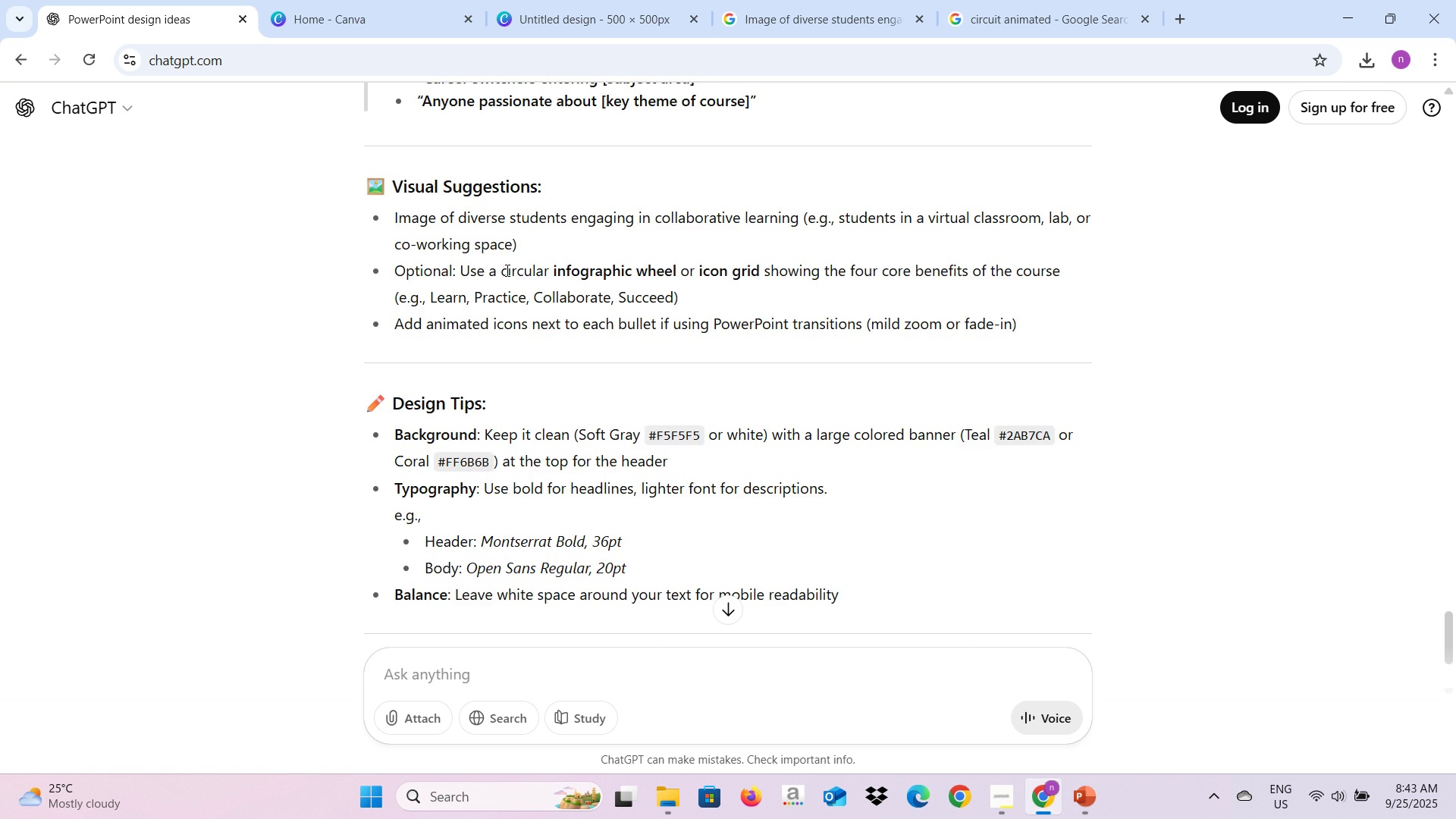 
key(Alt+Tab)
 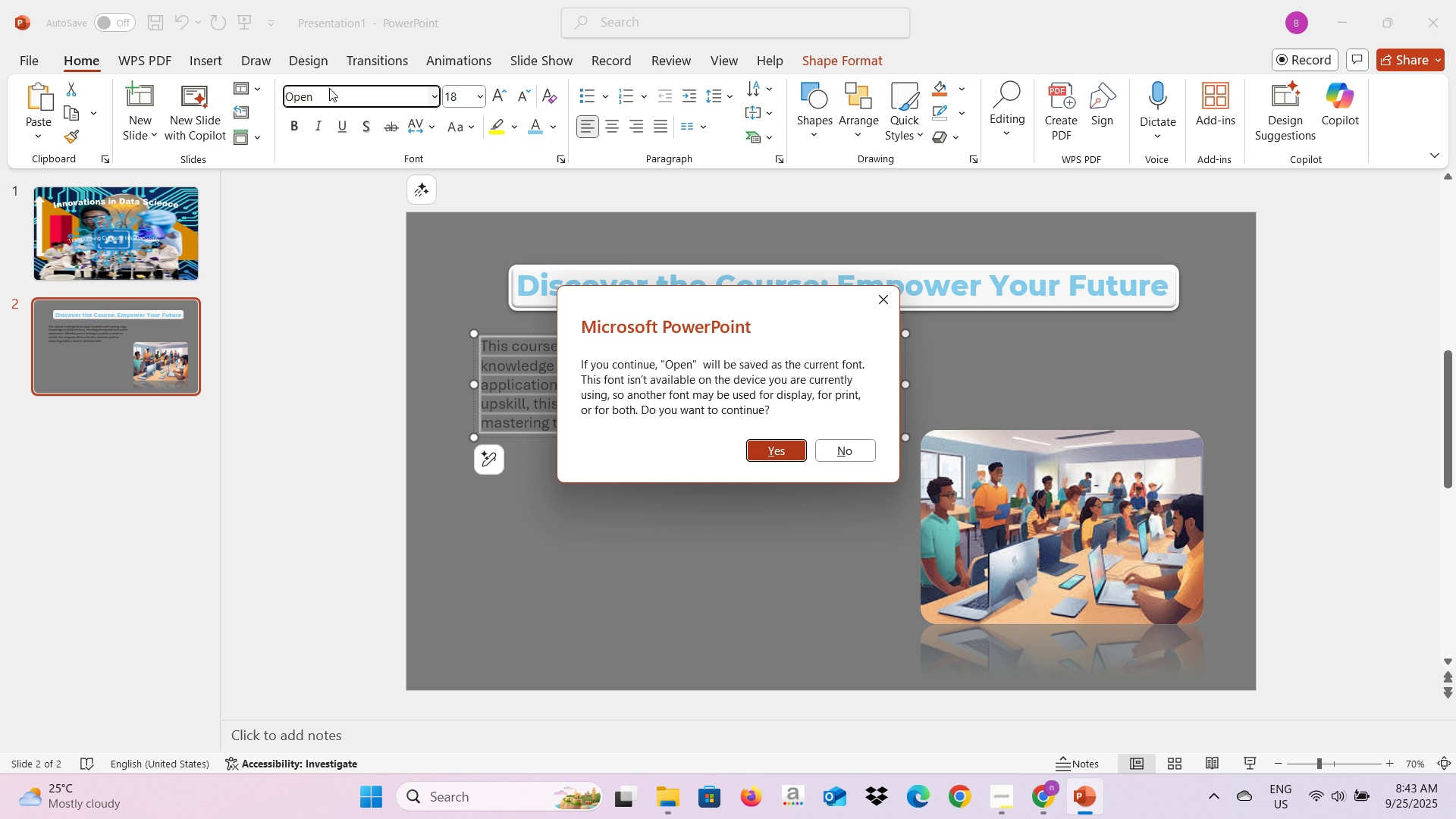 
left_click([329, 88])
 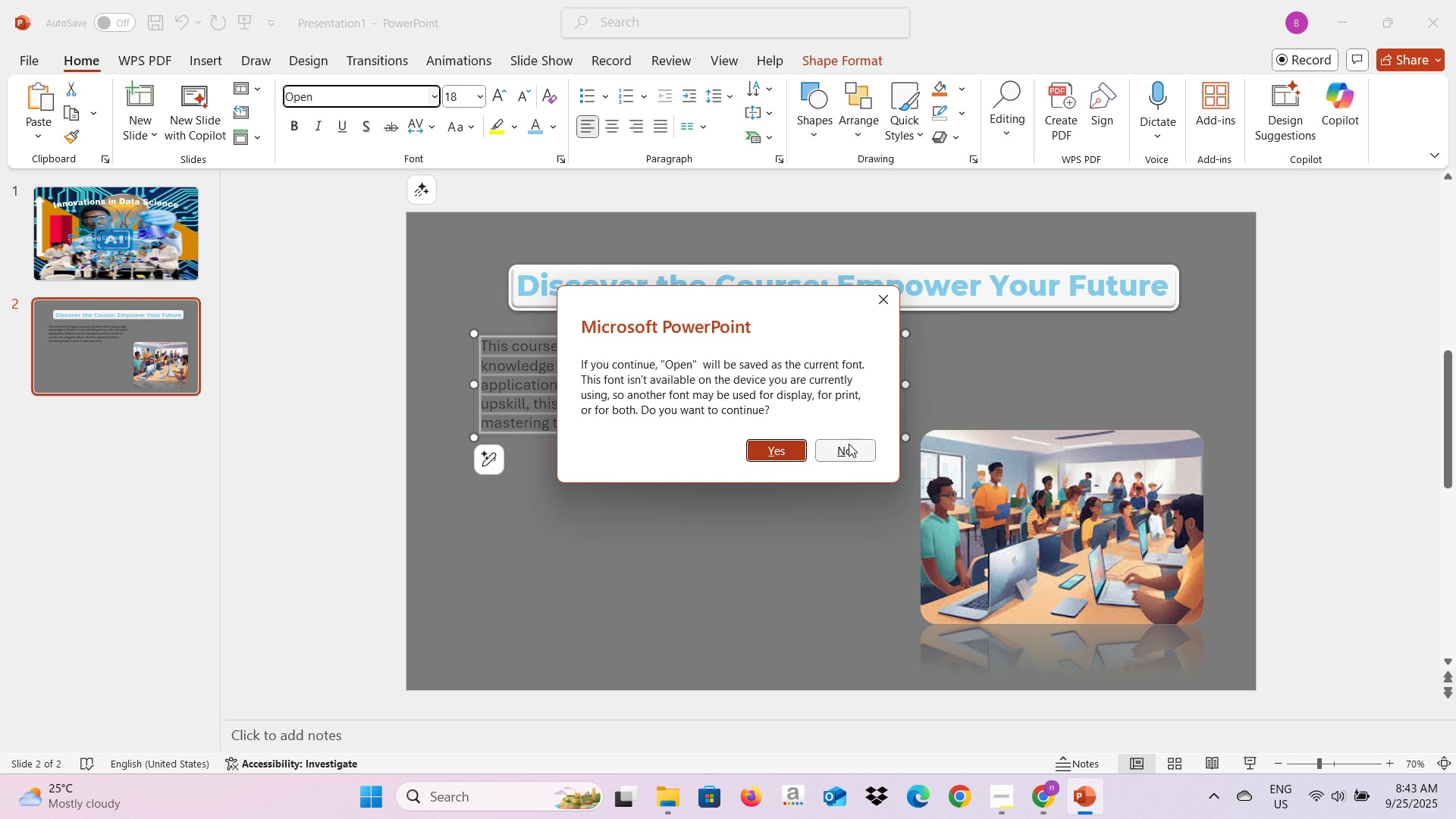 
left_click([848, 444])
 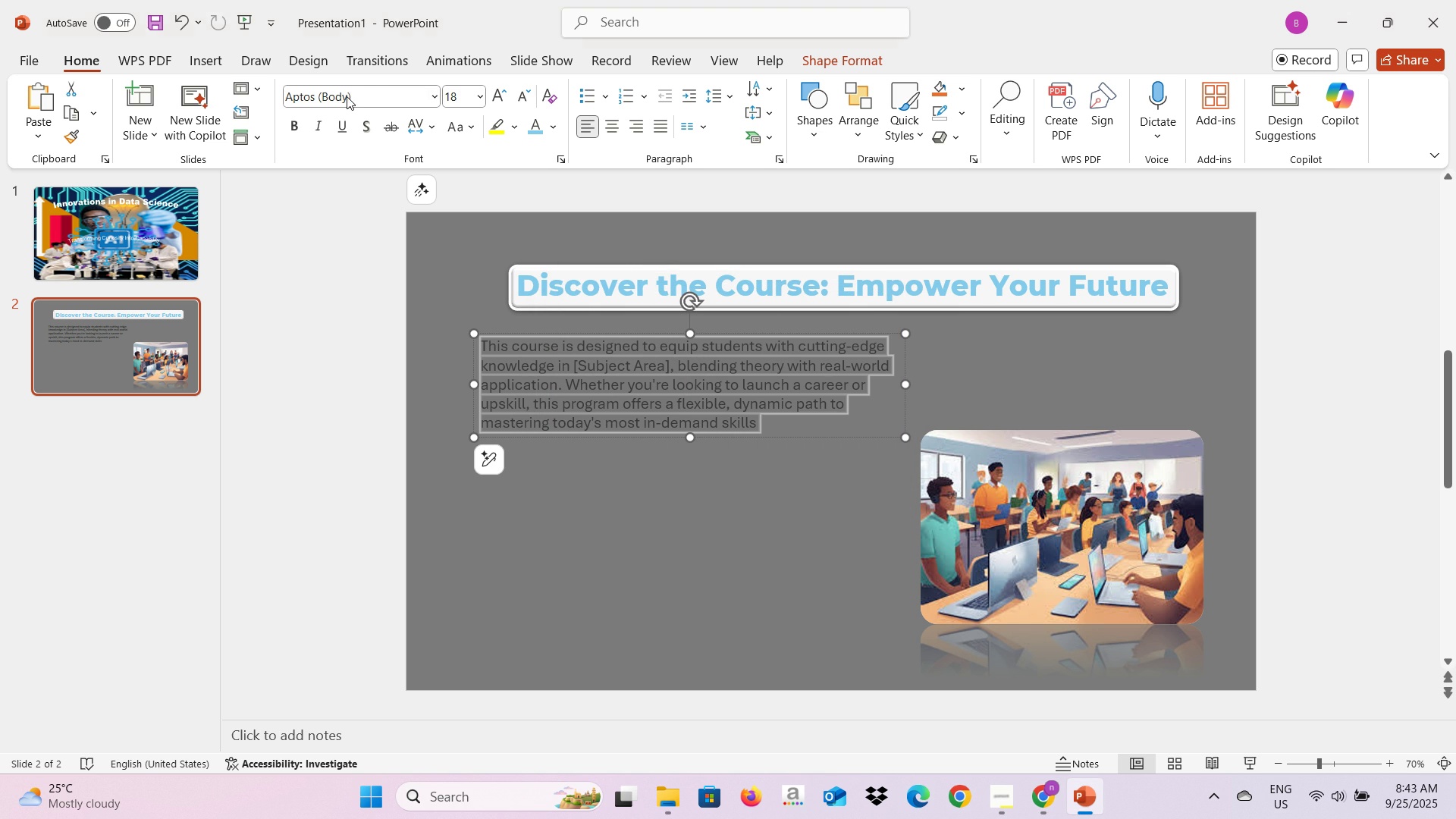 
left_click([347, 96])
 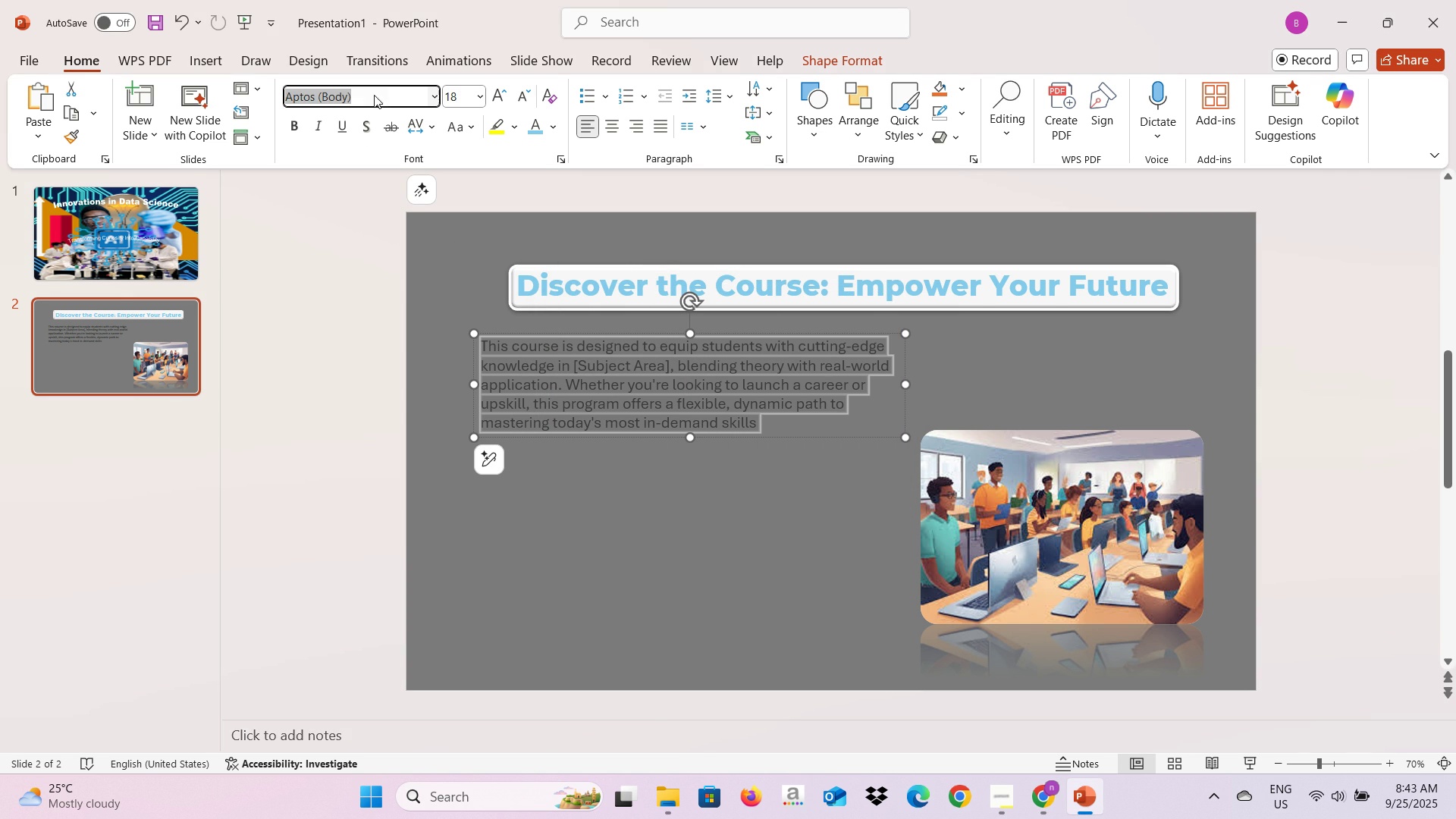 
left_click([374, 95])
 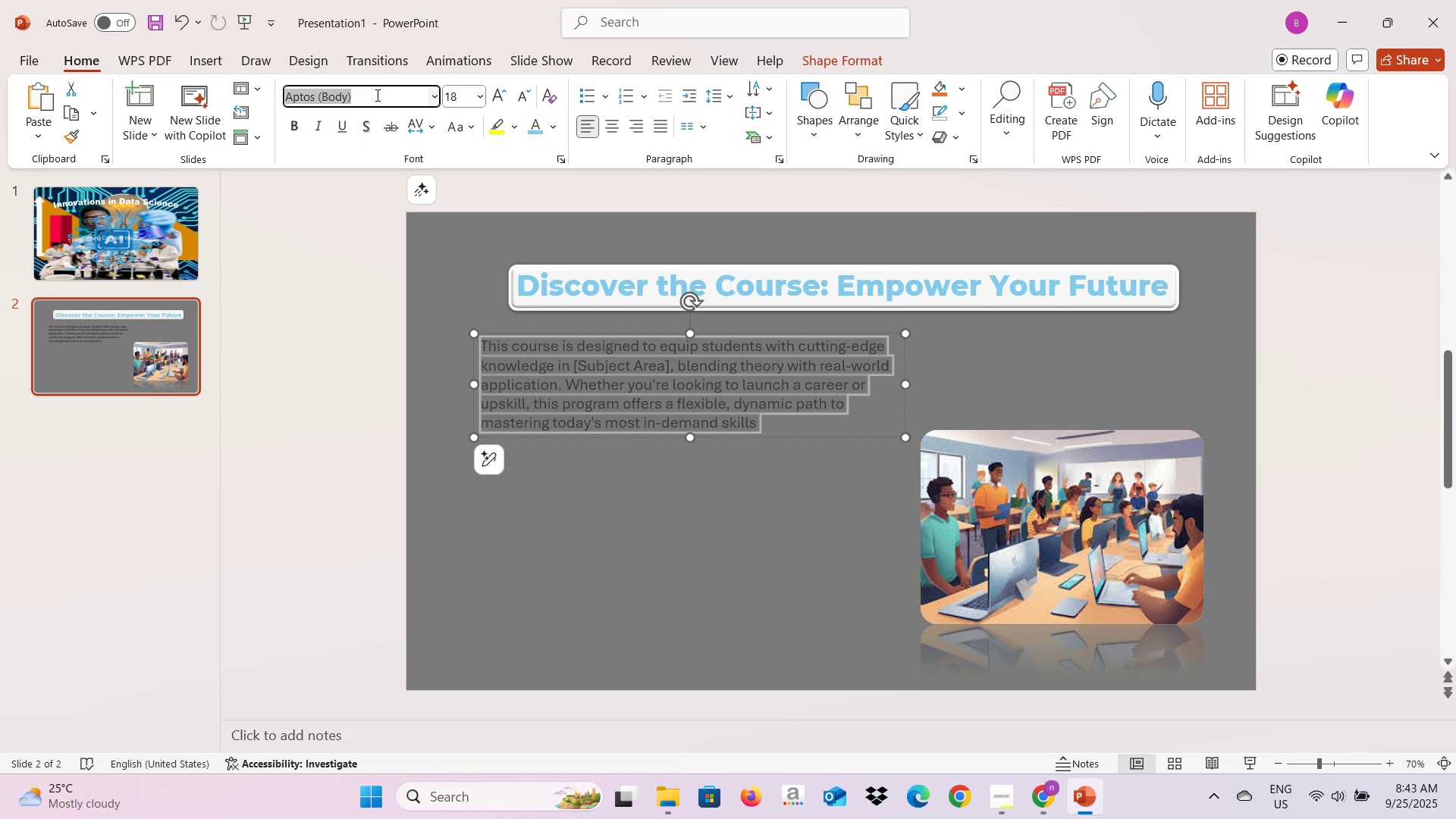 
type(Open sans )
 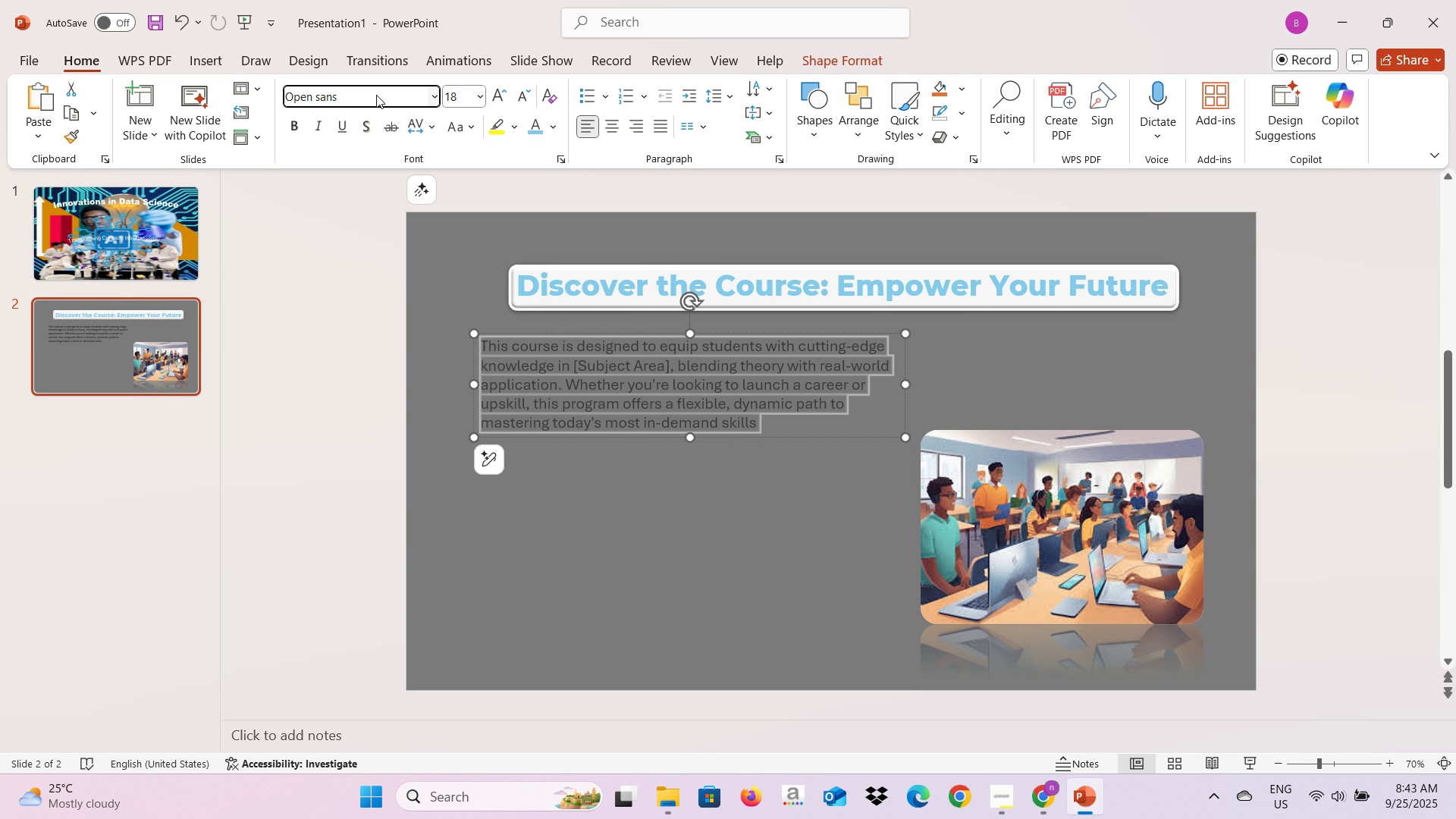 
wait(6.44)
 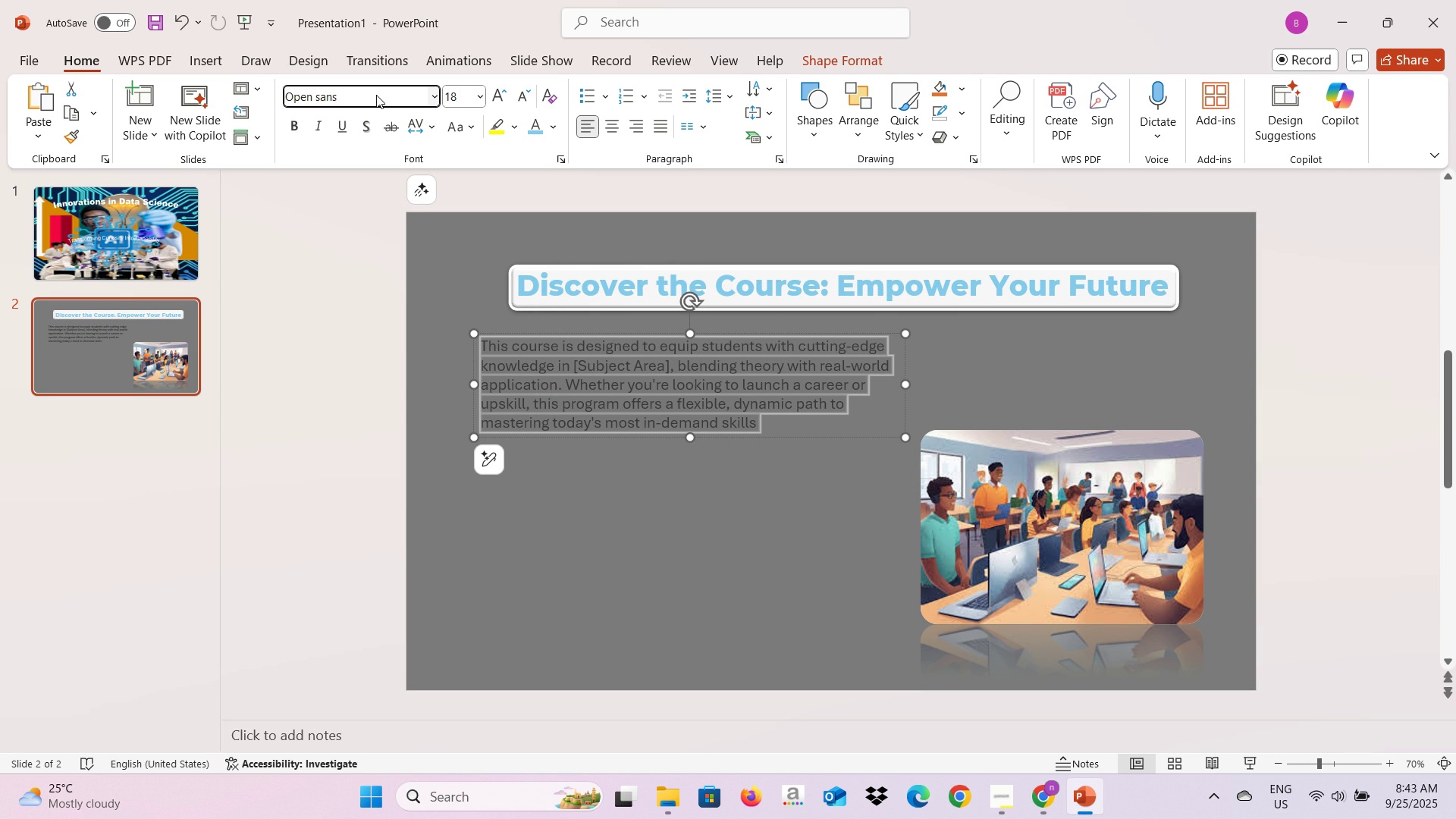 
key(Enter)
 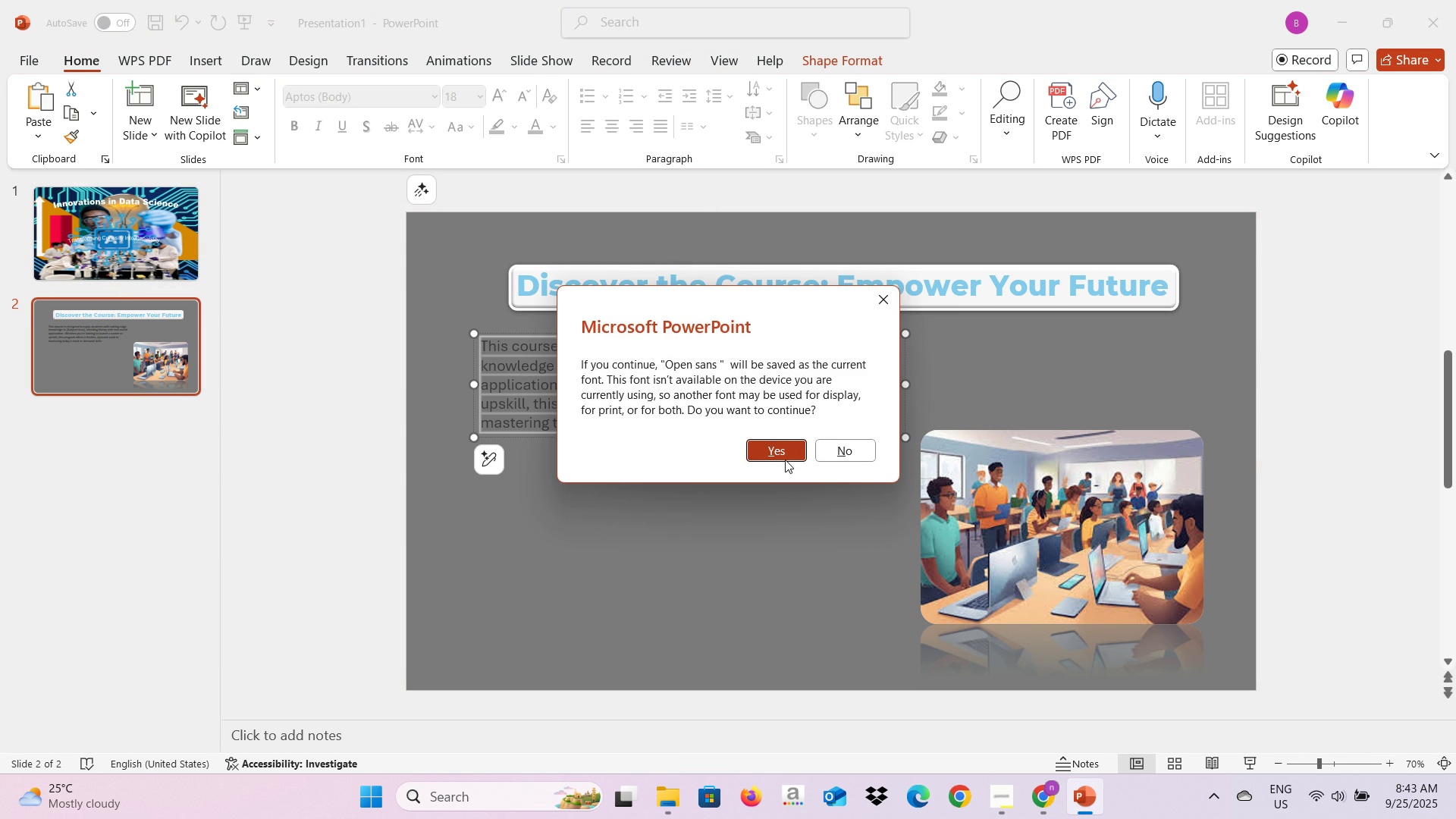 
left_click([785, 458])
 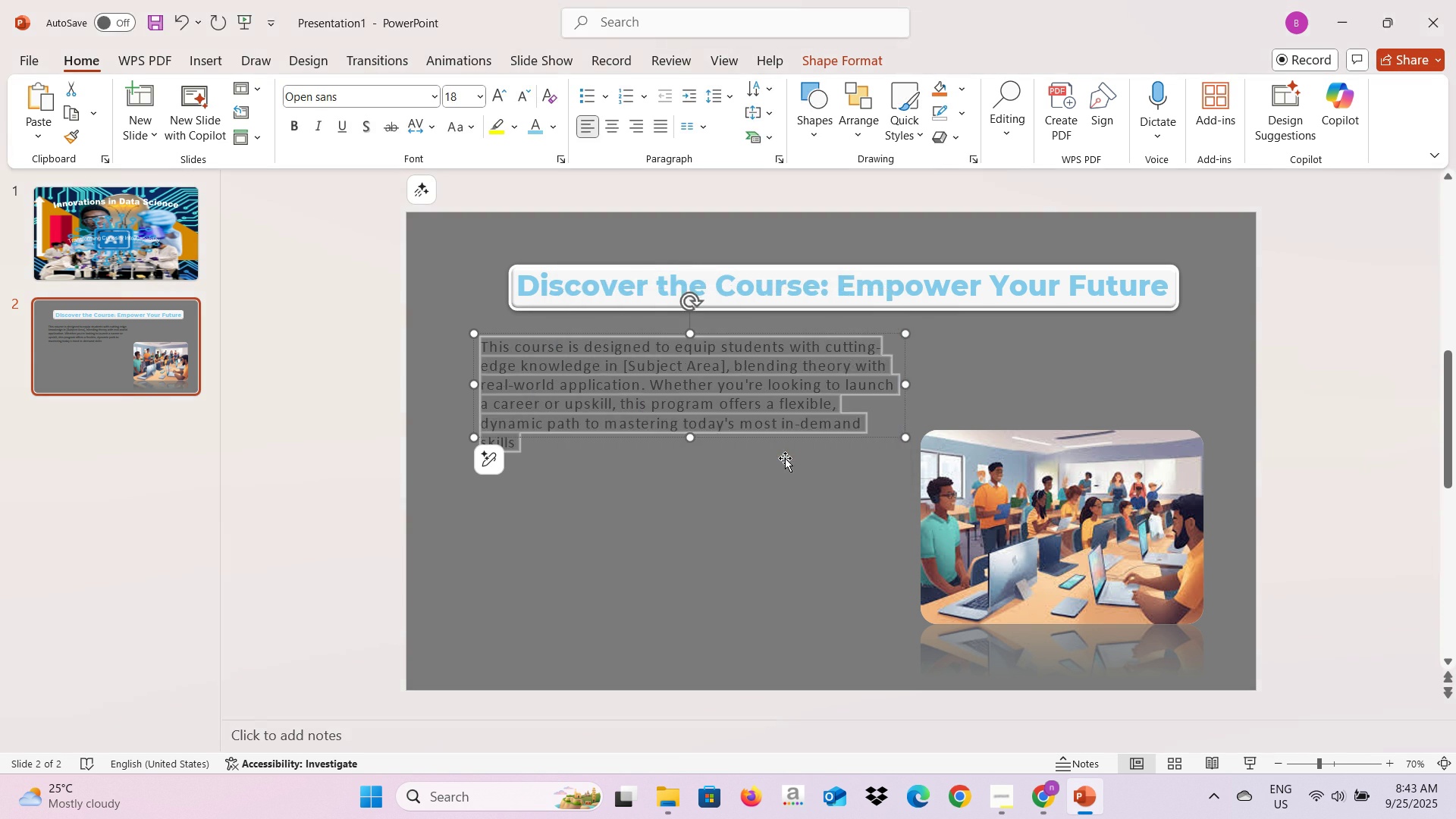 
key(Alt+AltLeft)
 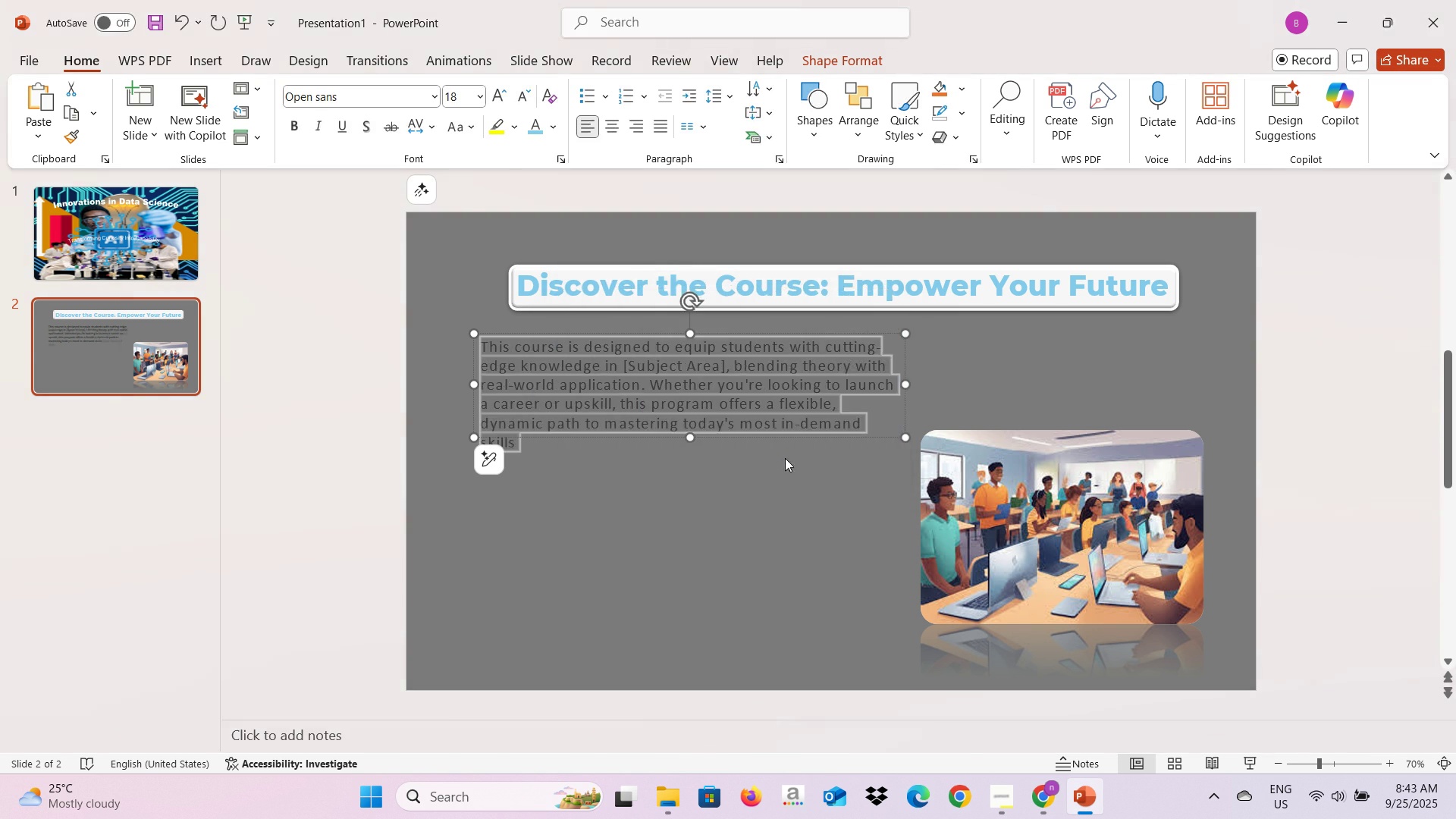 
key(Alt+Tab)
 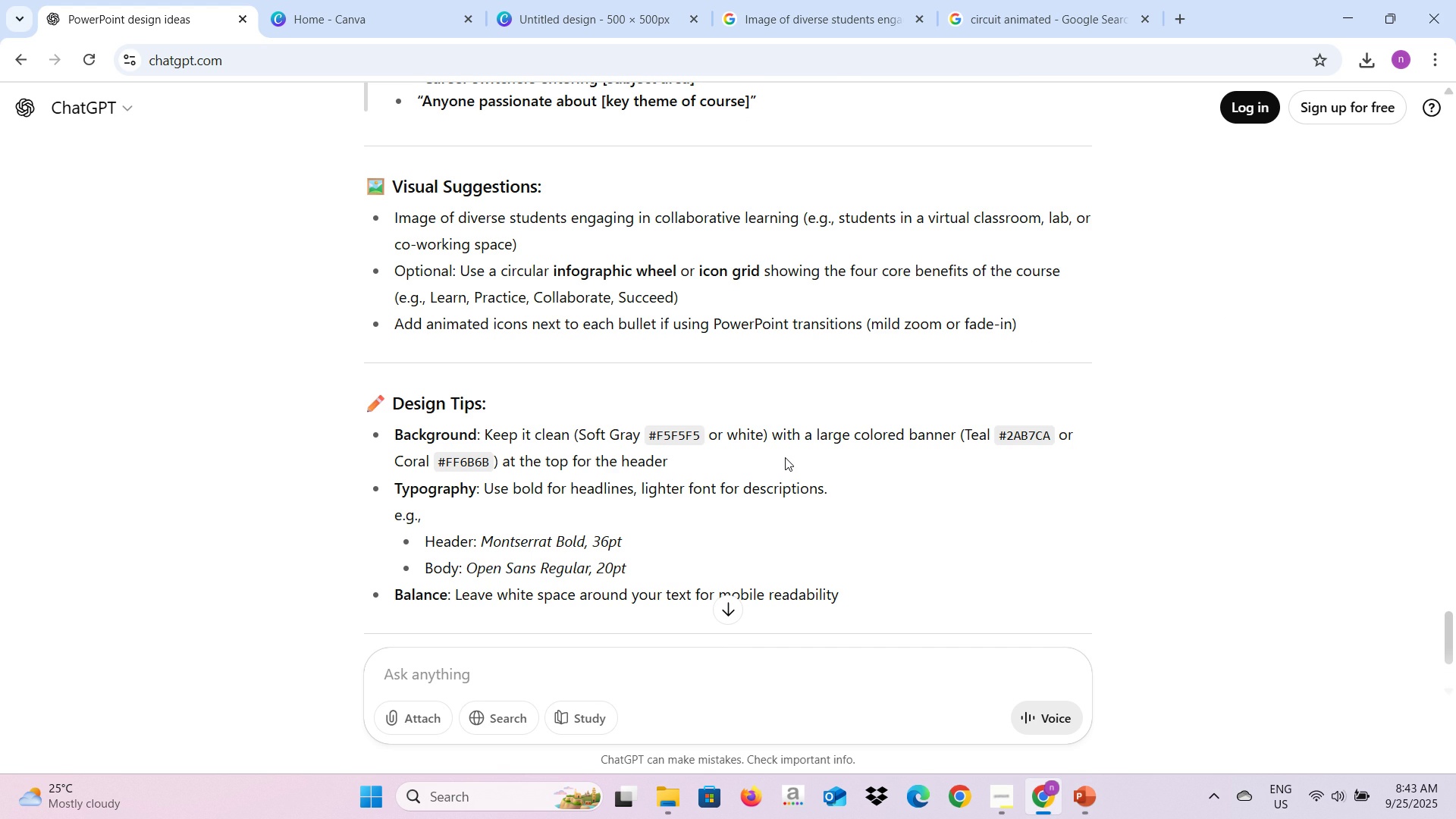 
key(Alt+AltLeft)
 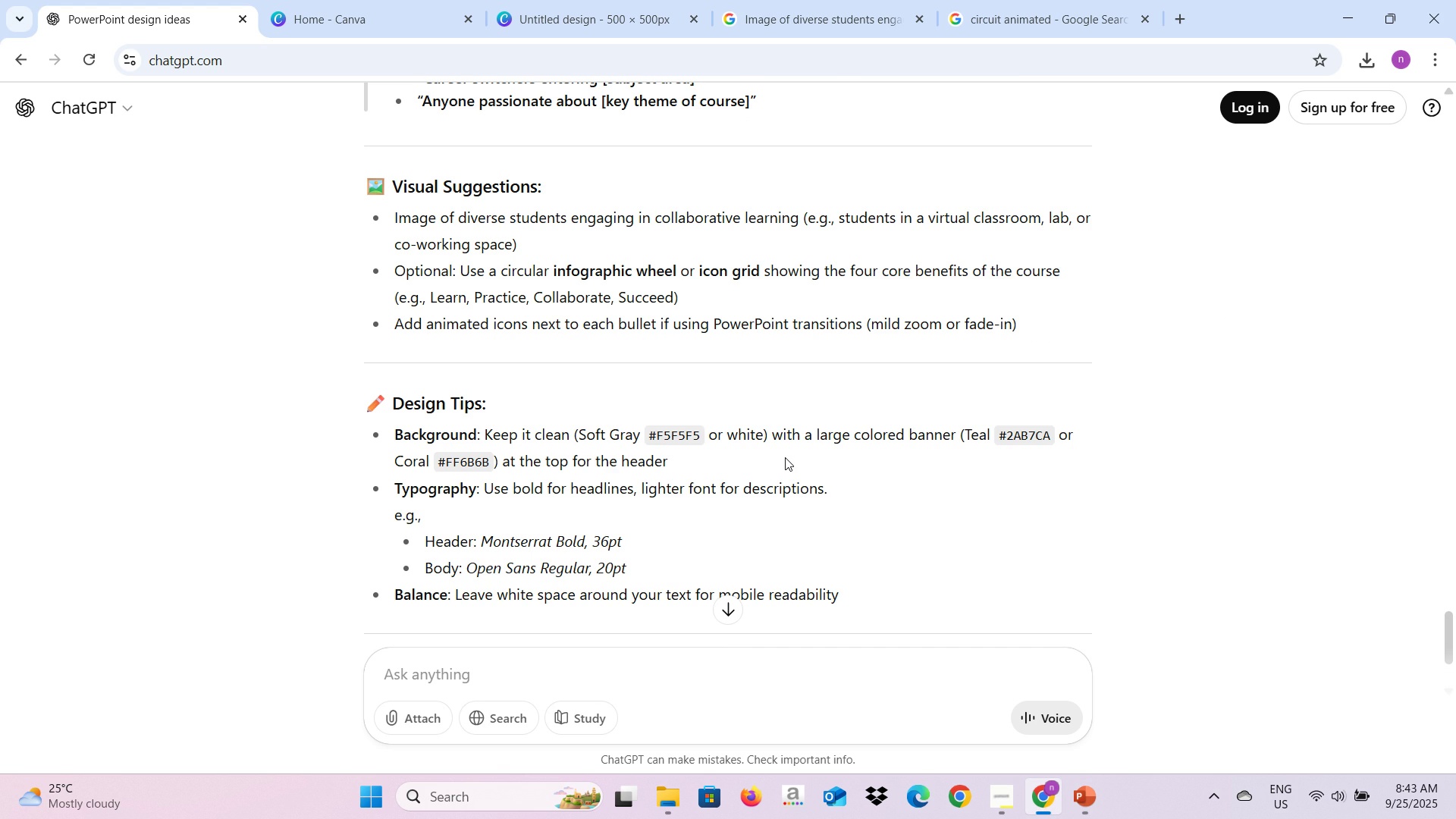 
key(Alt+Tab)
 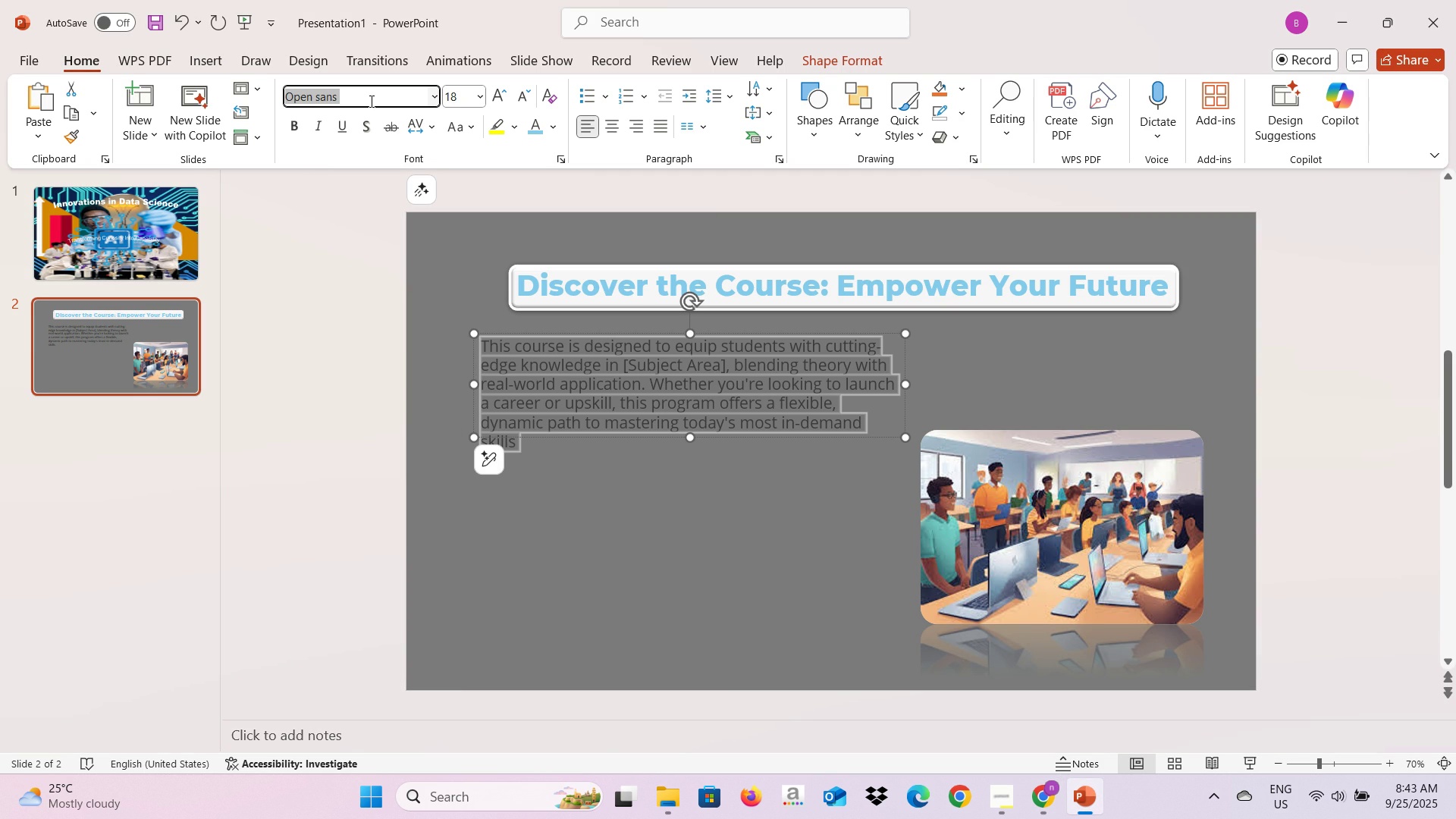 
double_click([370, 101])
 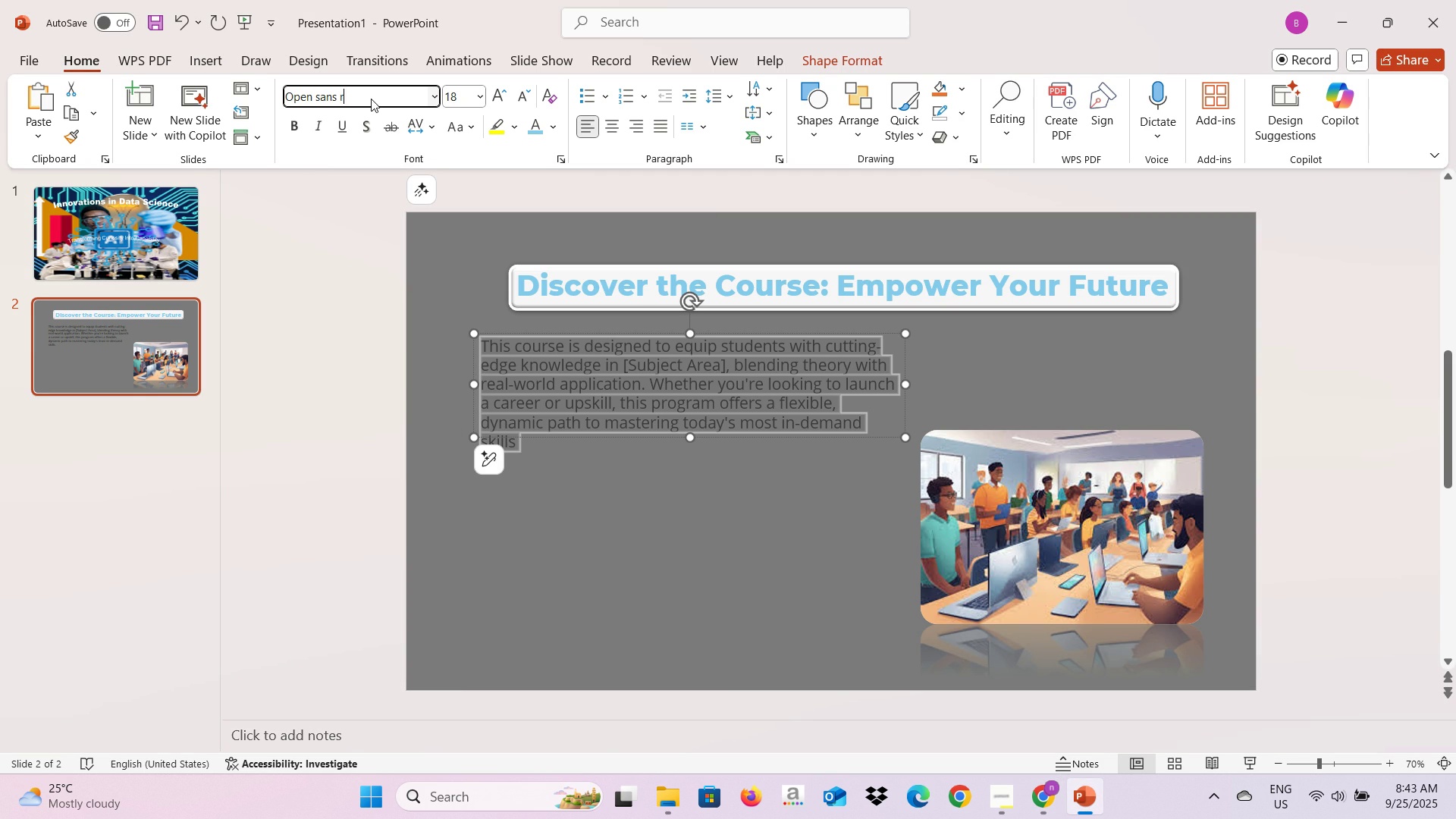 
type(regular)
 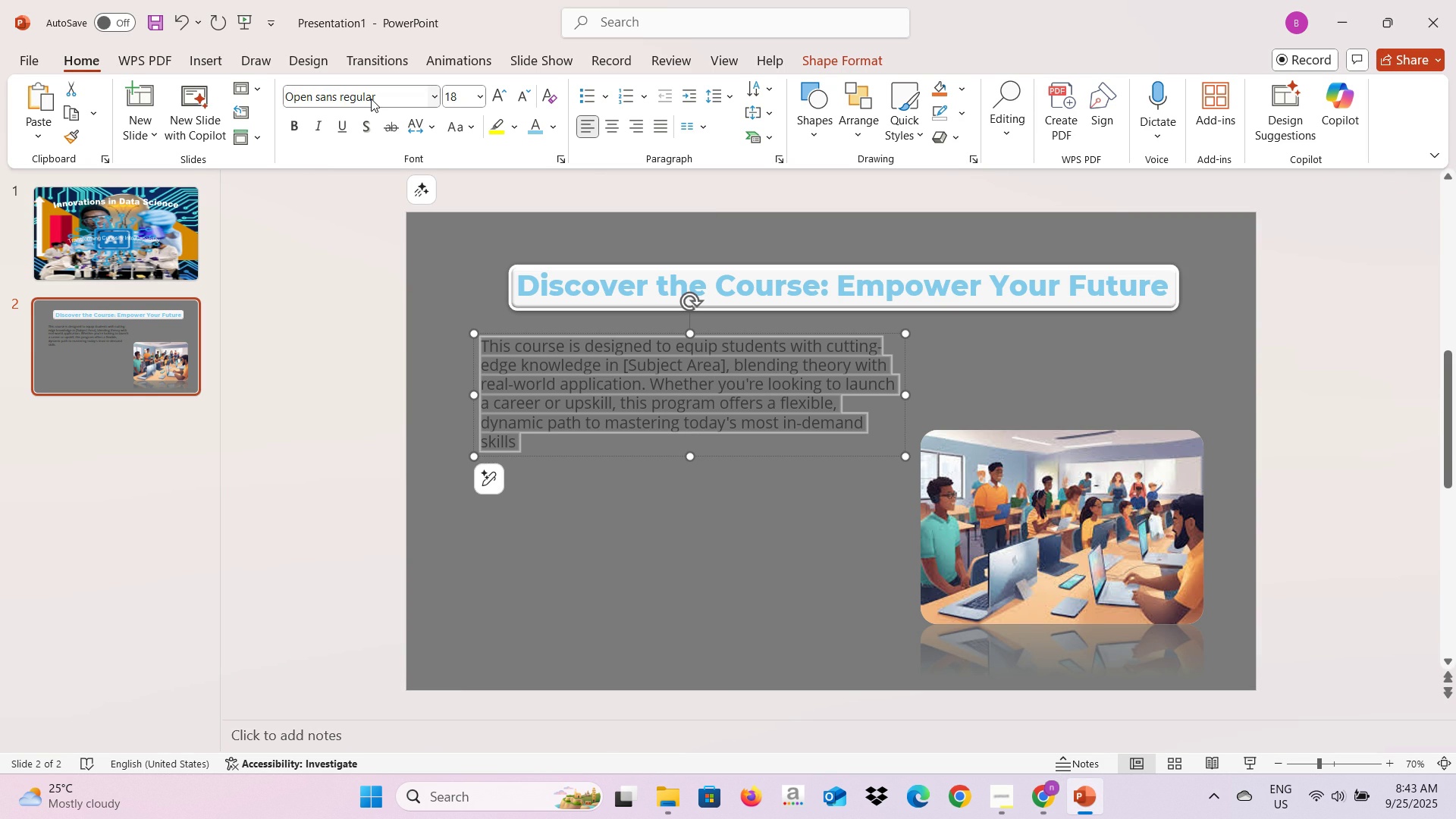 
key(Enter)